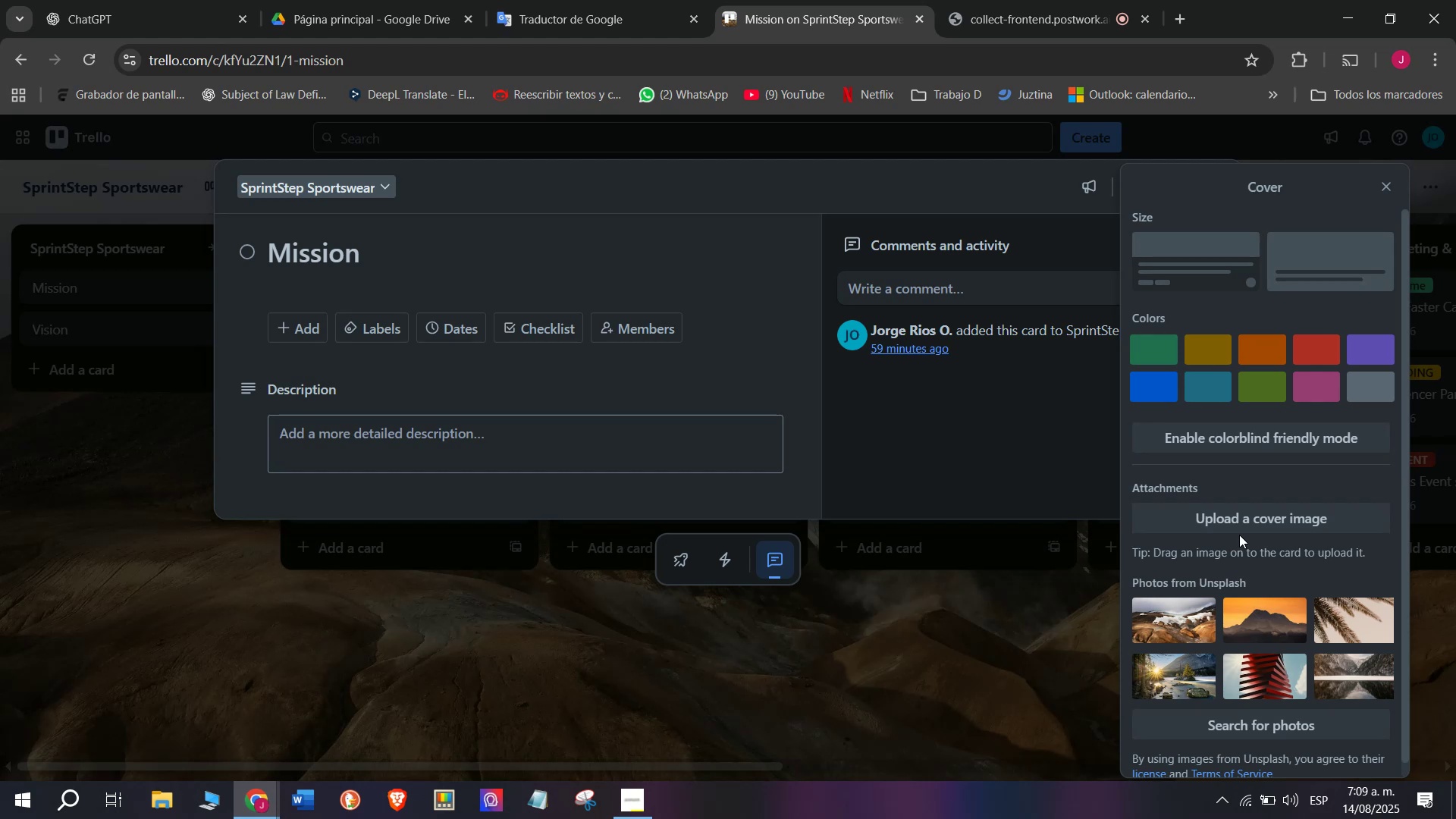 
wait(11.43)
 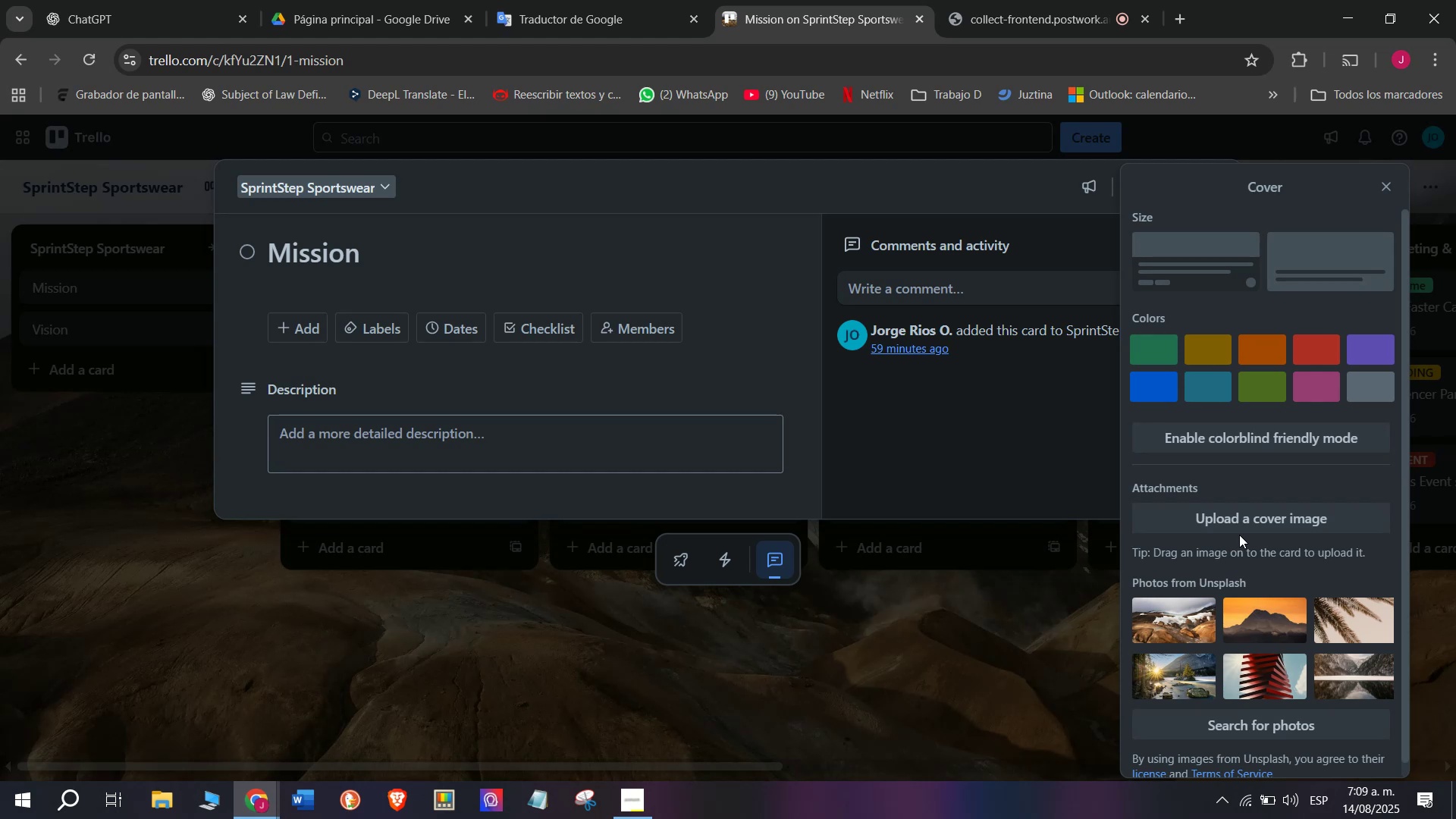 
left_click([1301, 722])
 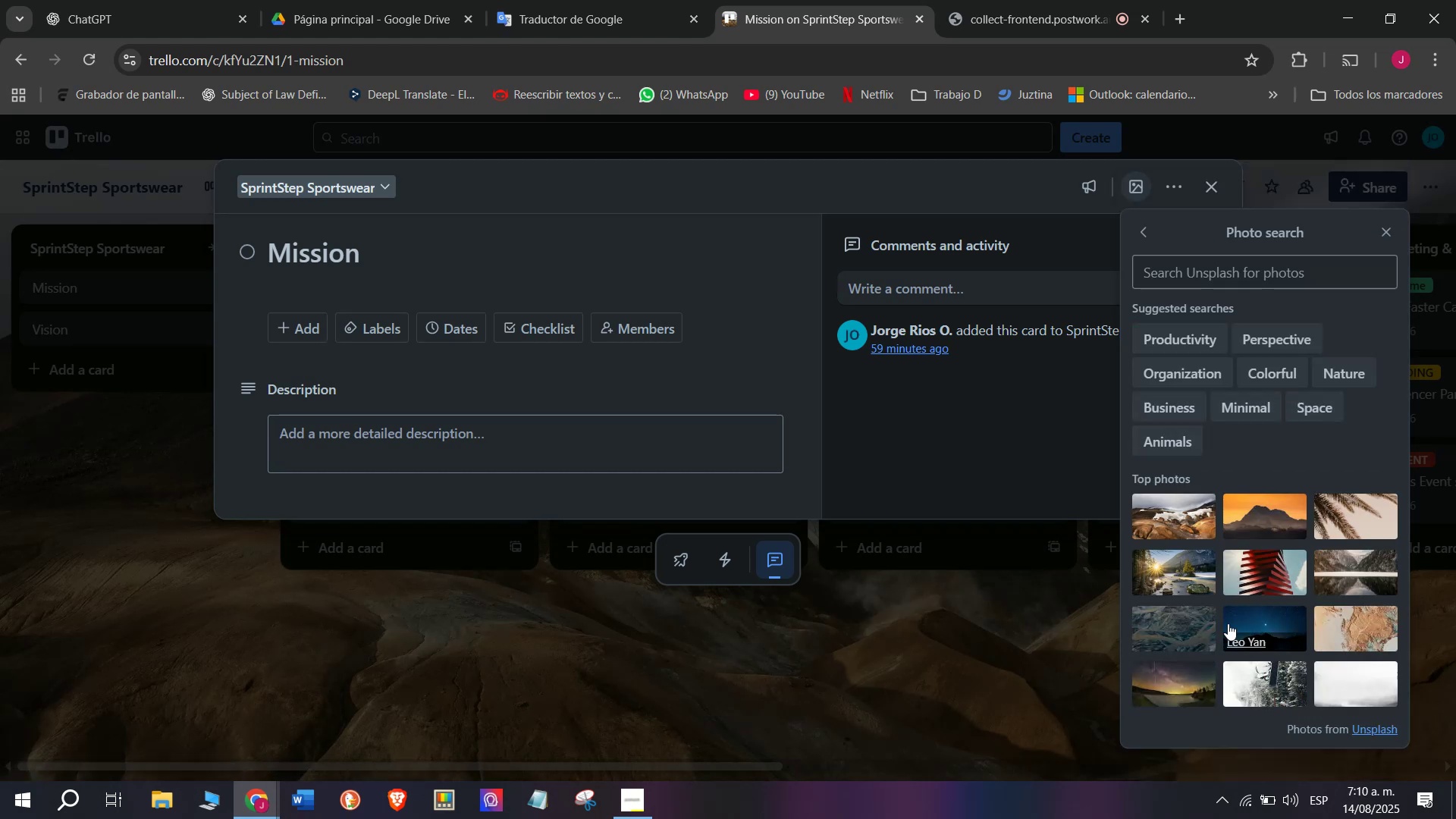 
scroll: coordinate [1227, 617], scroll_direction: down, amount: 5.0
 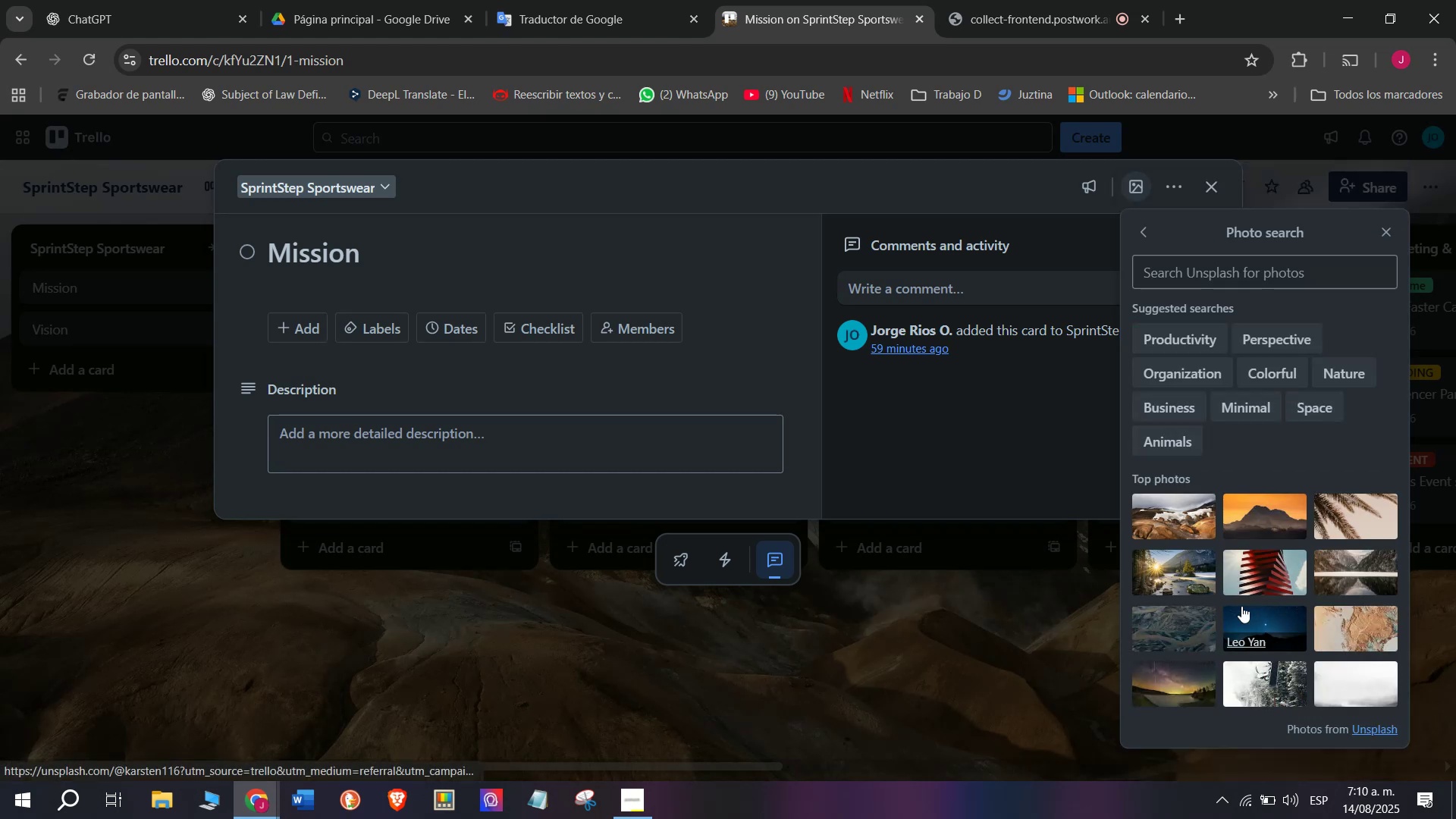 
left_click([1251, 615])
 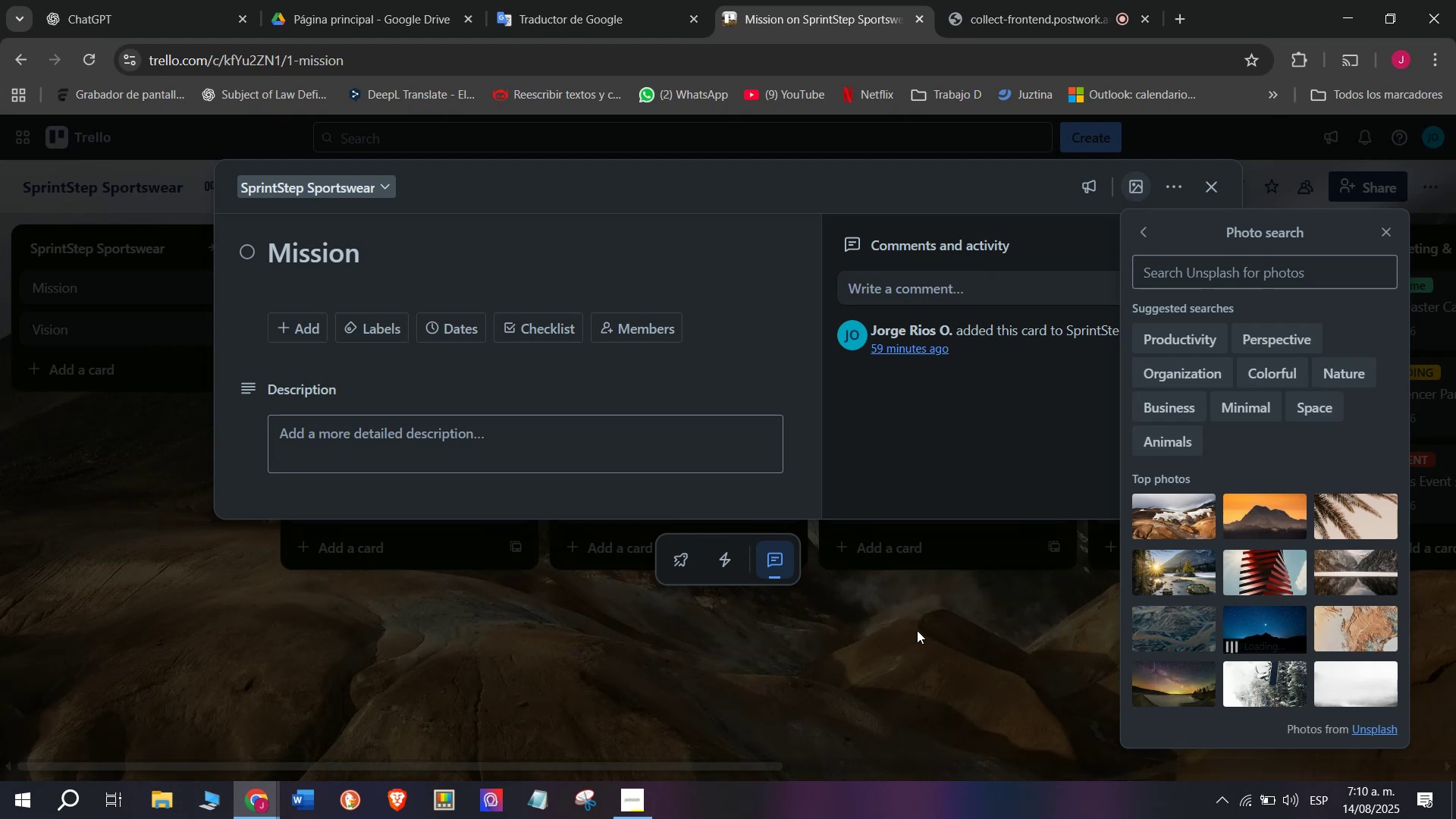 
left_click([1279, 615])
 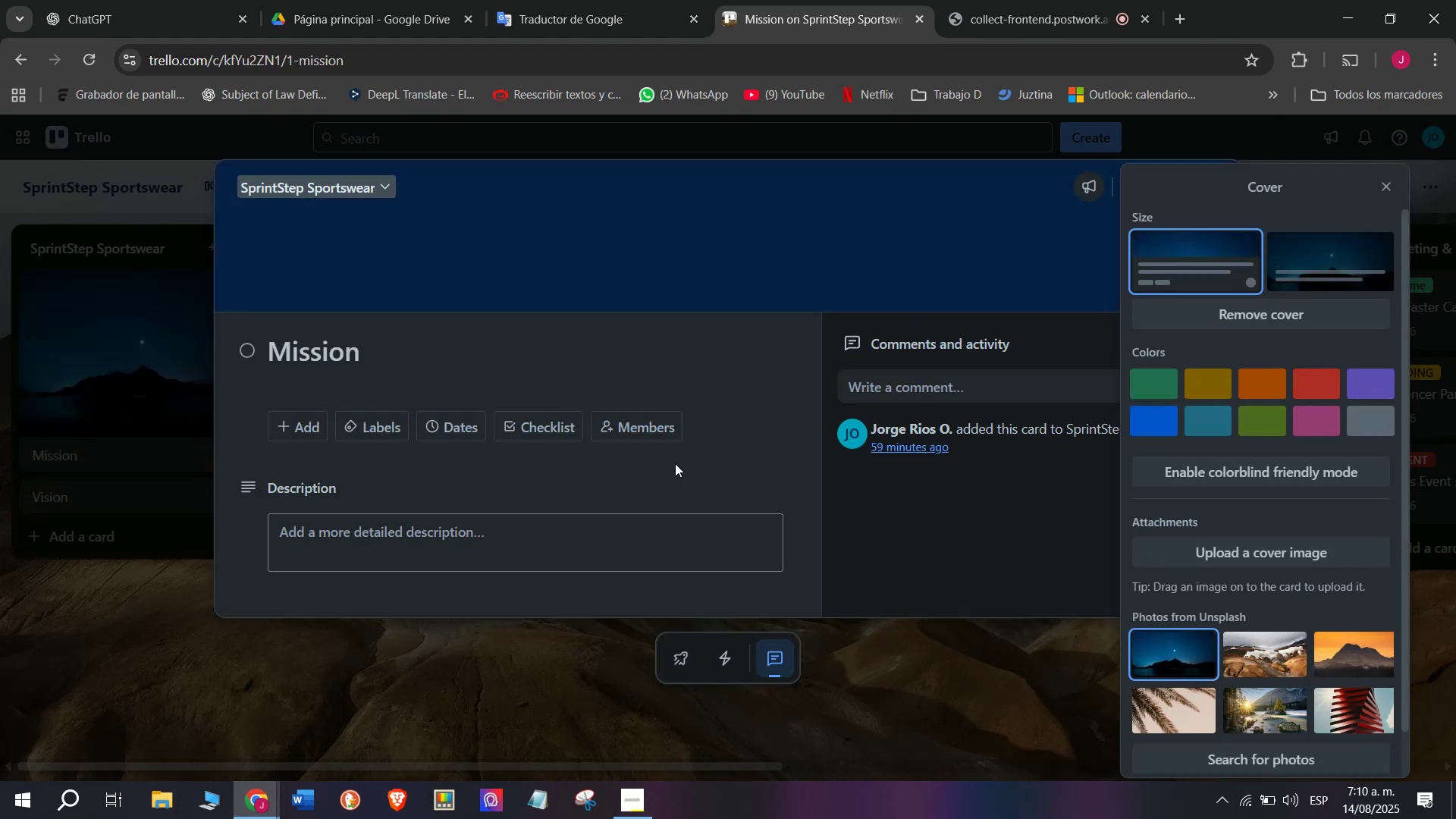 
left_click([637, 442])
 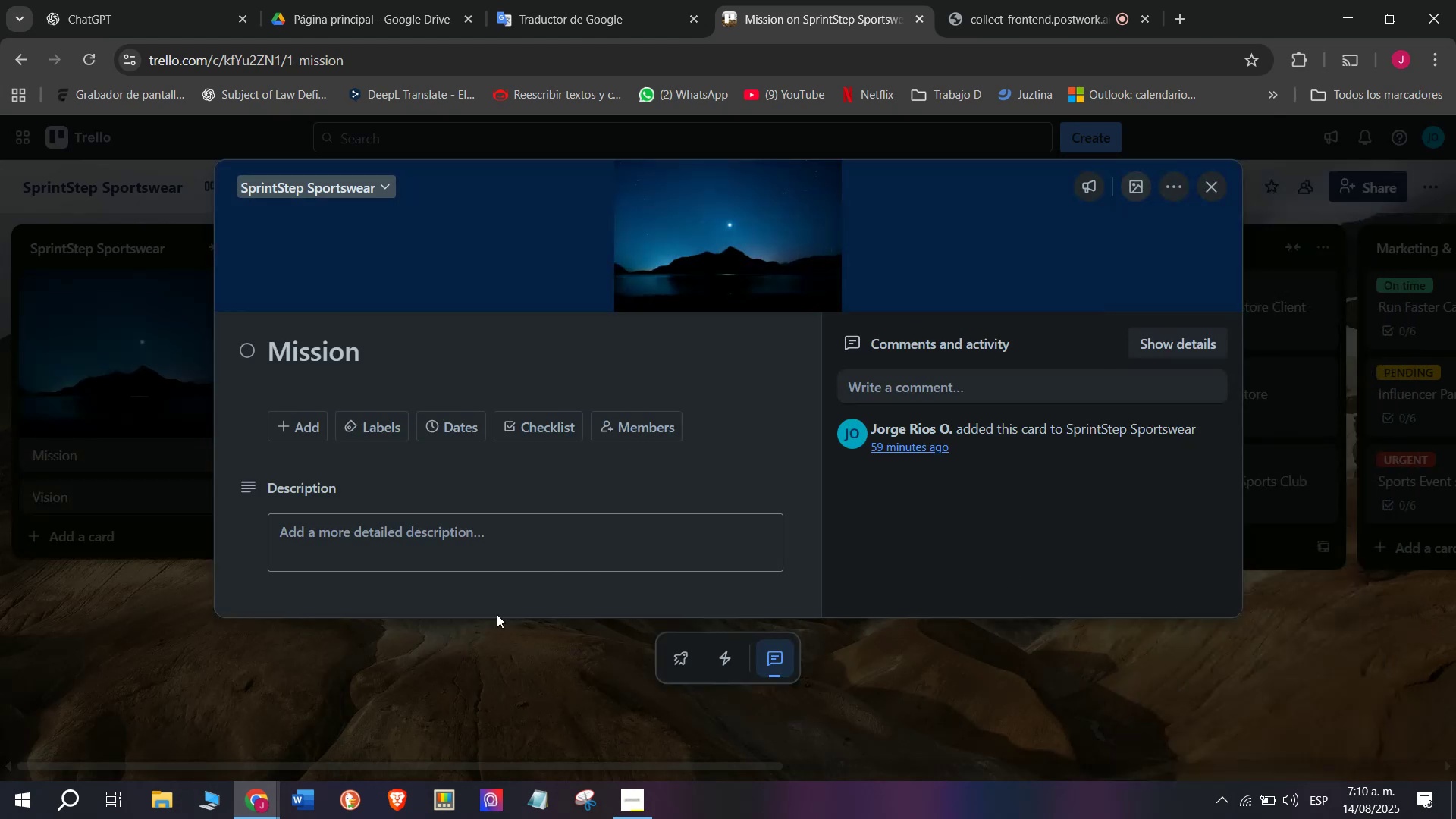 
left_click([460, 652])
 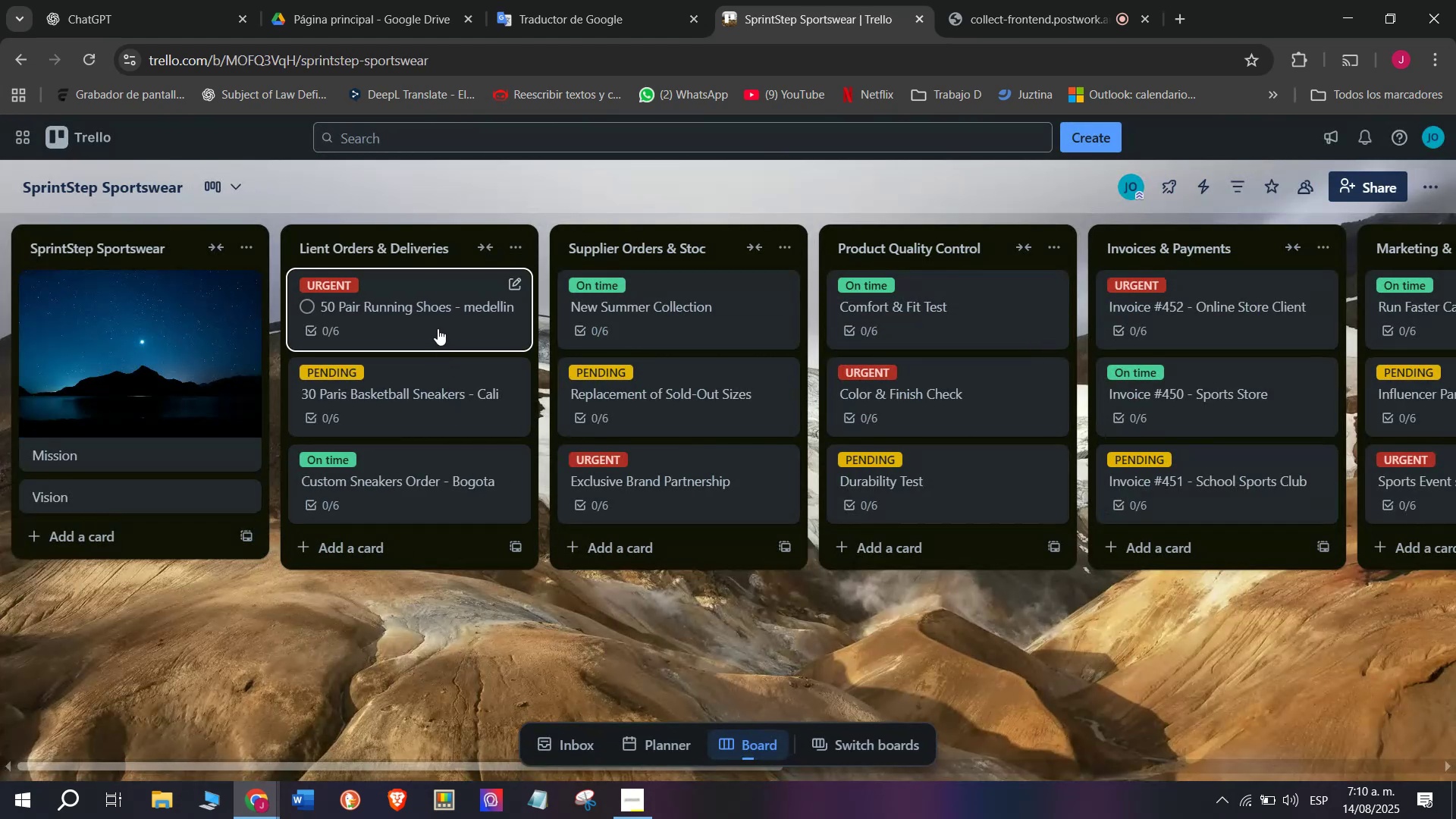 
scroll: coordinate [490, 346], scroll_direction: down, amount: 4.0
 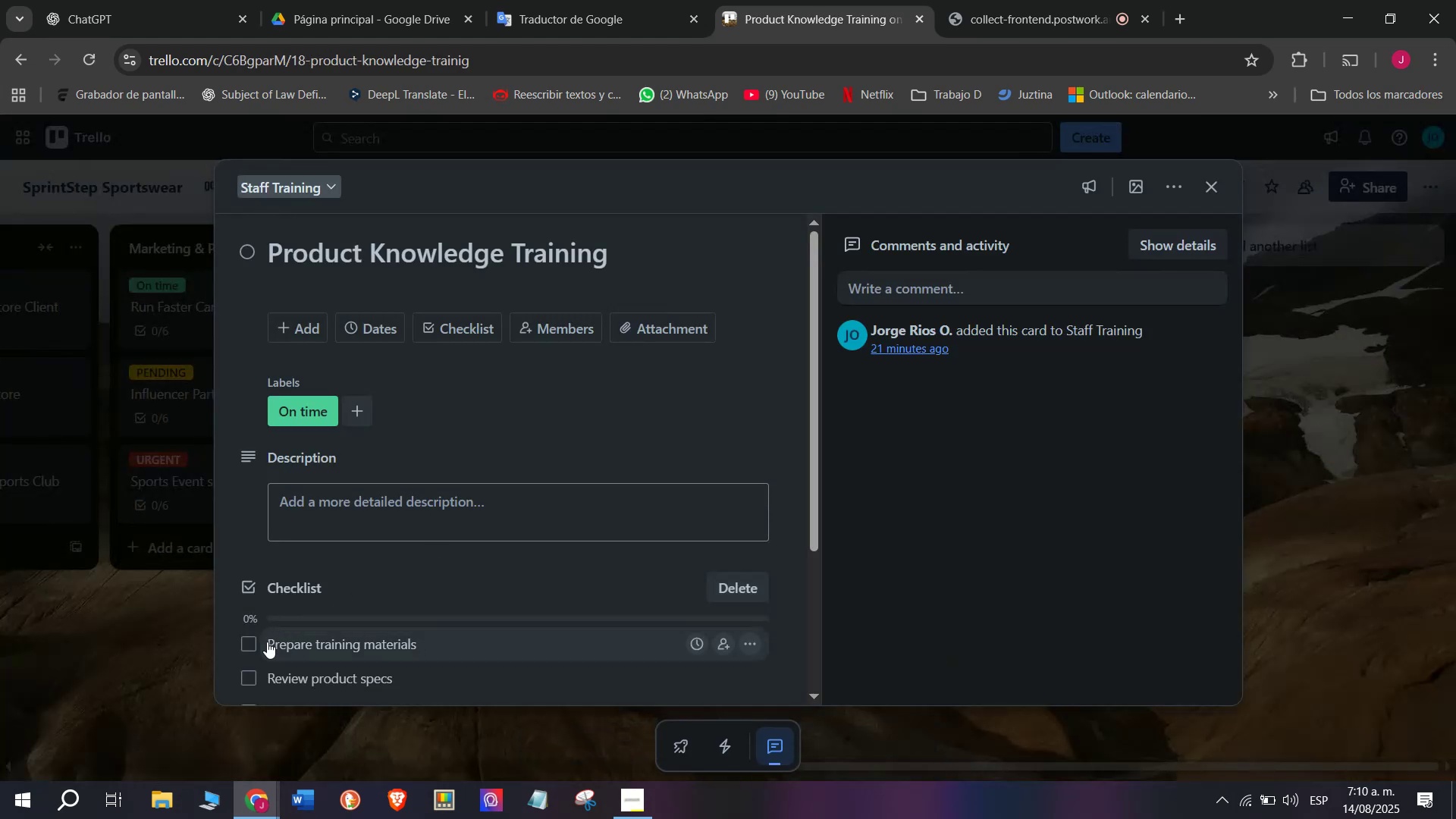 
left_click([248, 680])
 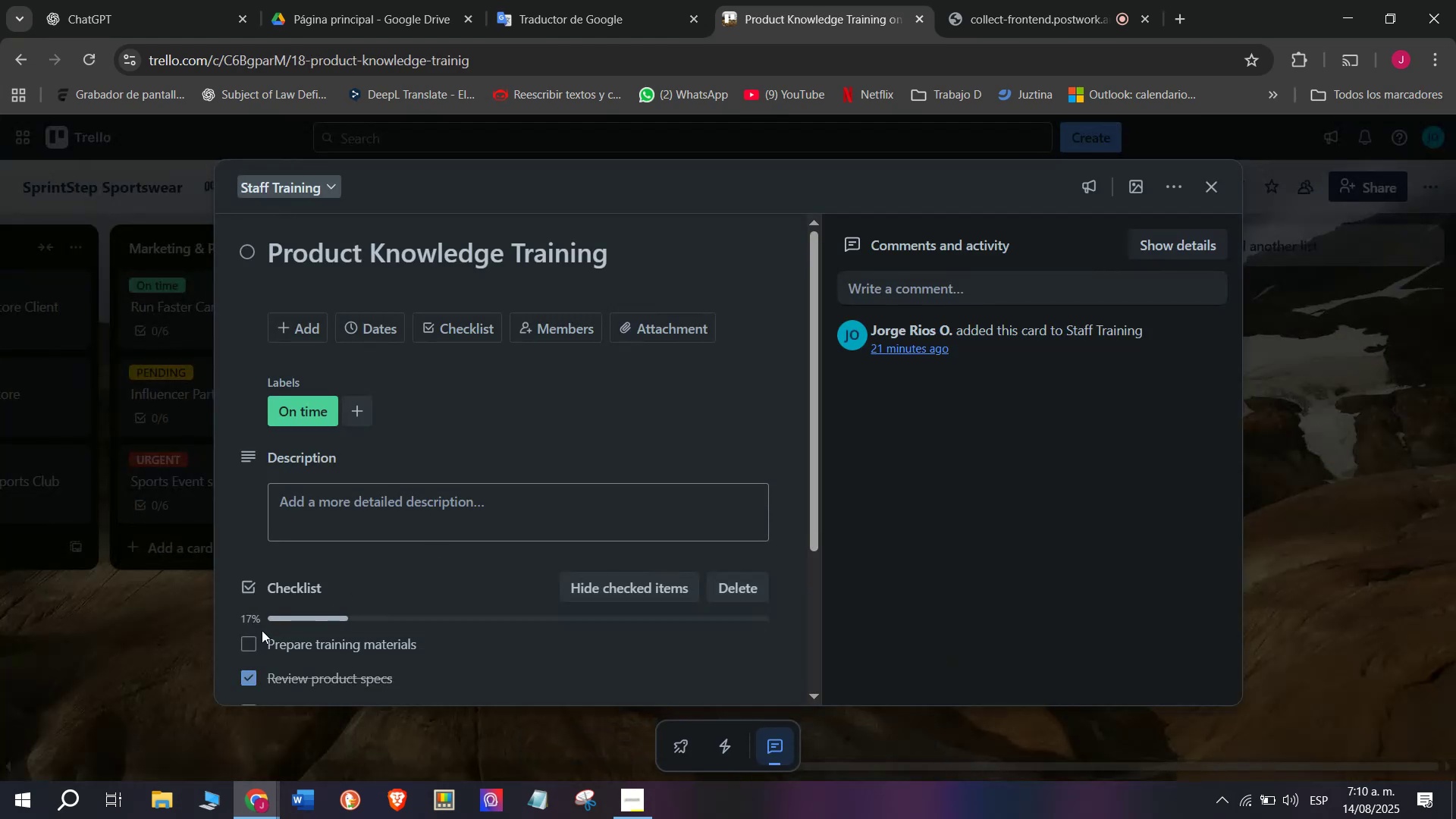 
scroll: coordinate [265, 622], scroll_direction: down, amount: 3.0
 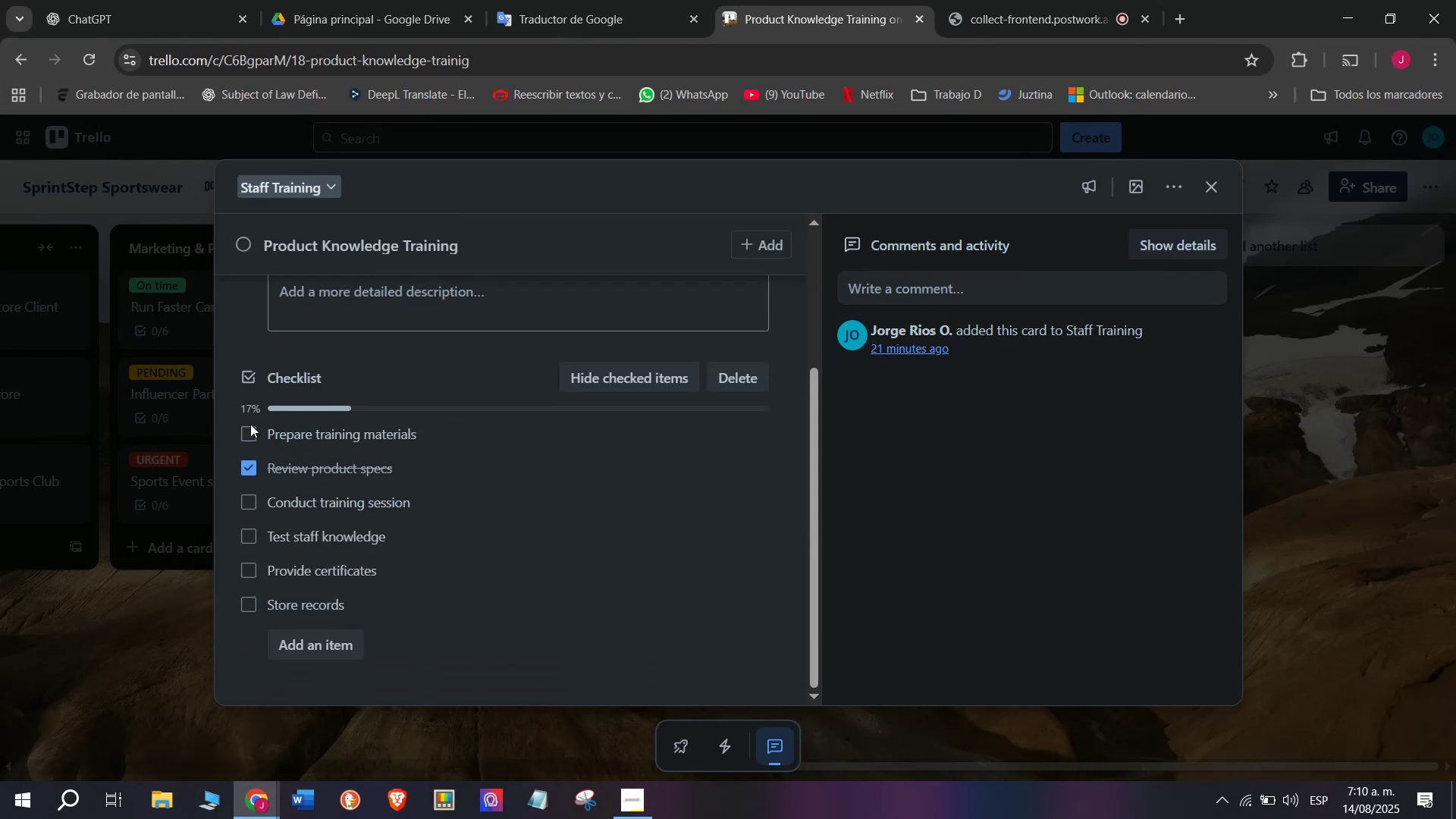 
double_click([243, 433])
 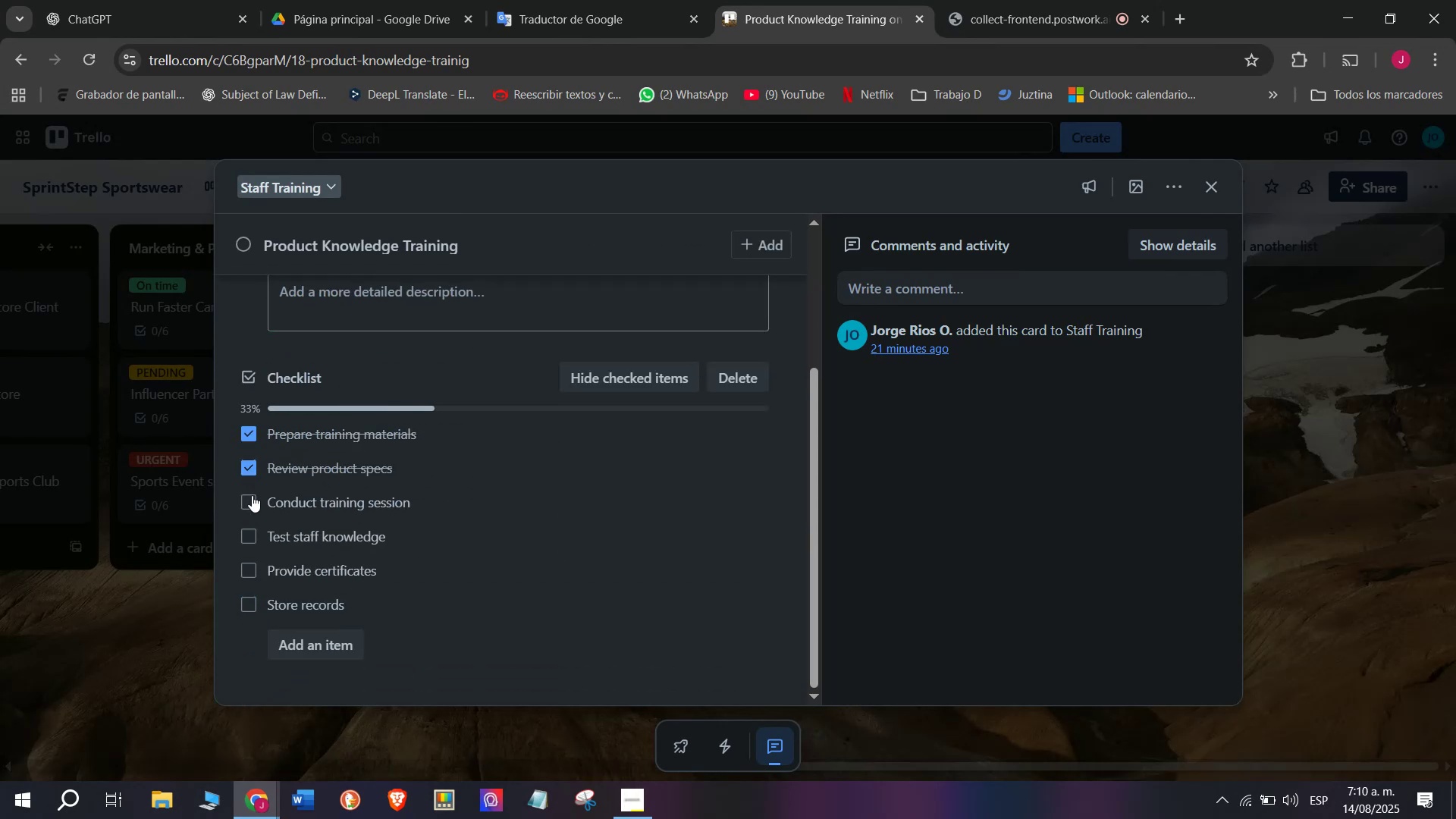 
double_click([180, 617])
 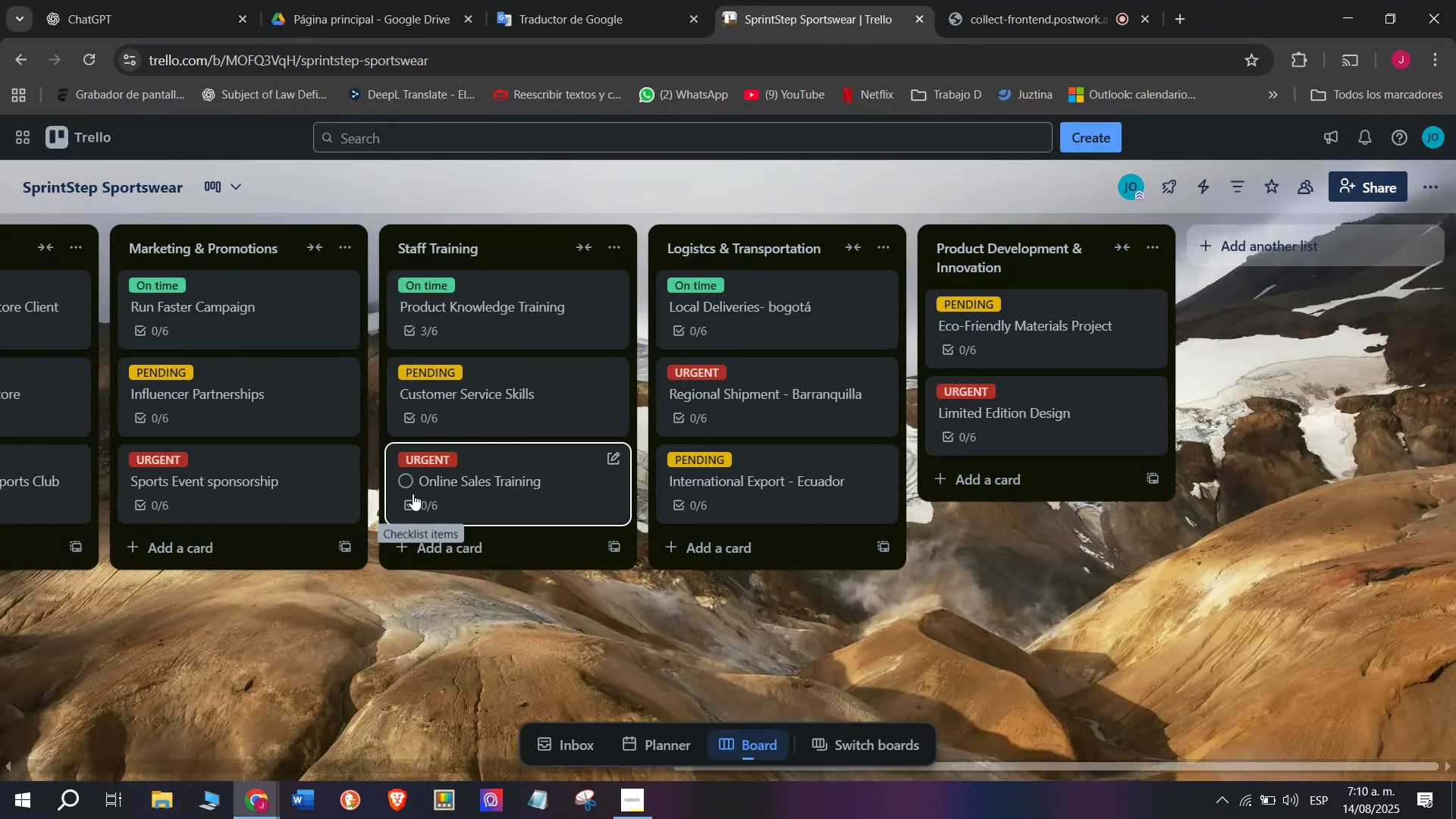 
left_click([401, 485])
 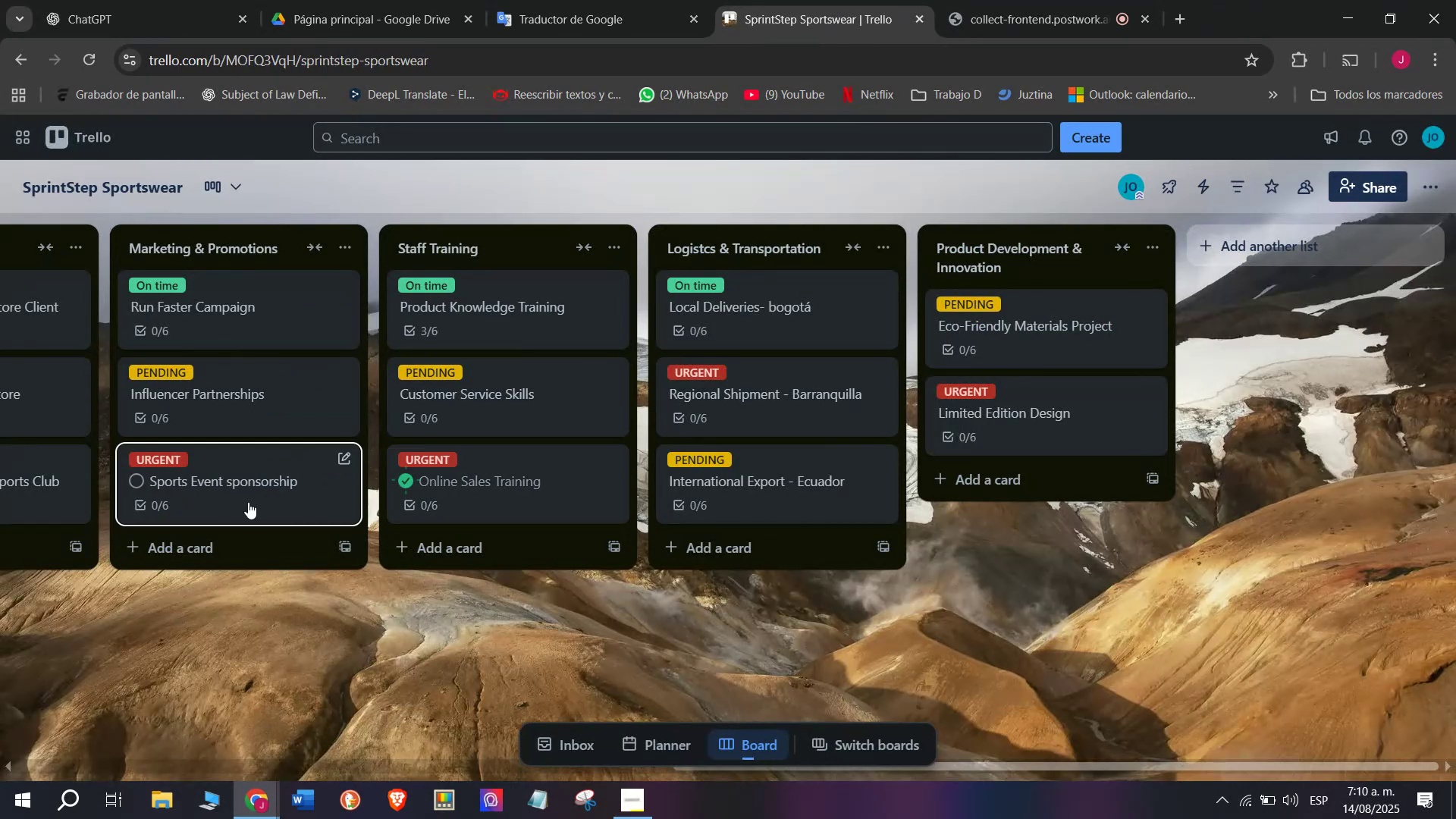 
scroll: coordinate [856, 490], scroll_direction: up, amount: 3.0
 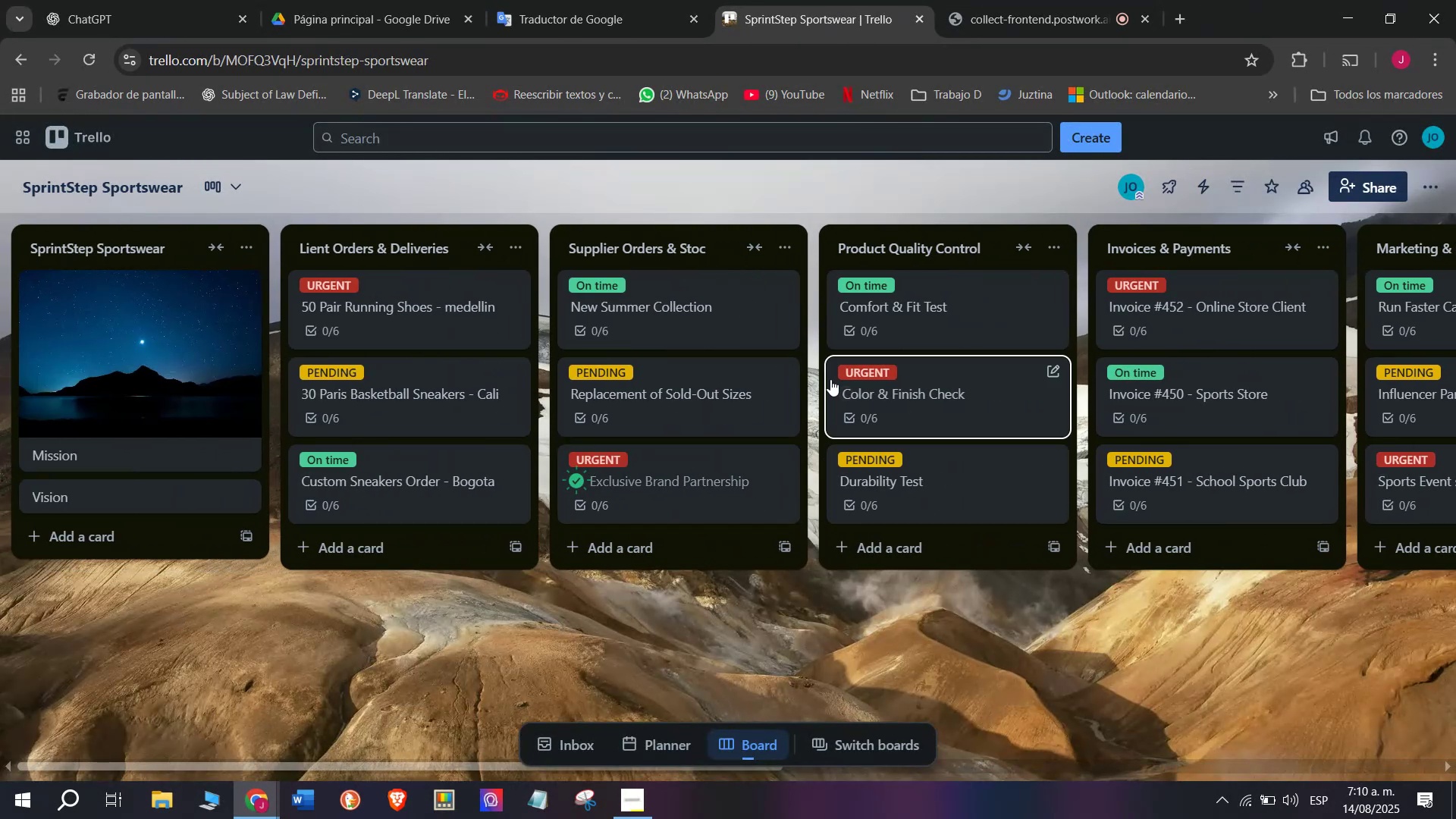 
left_click([845, 393])
 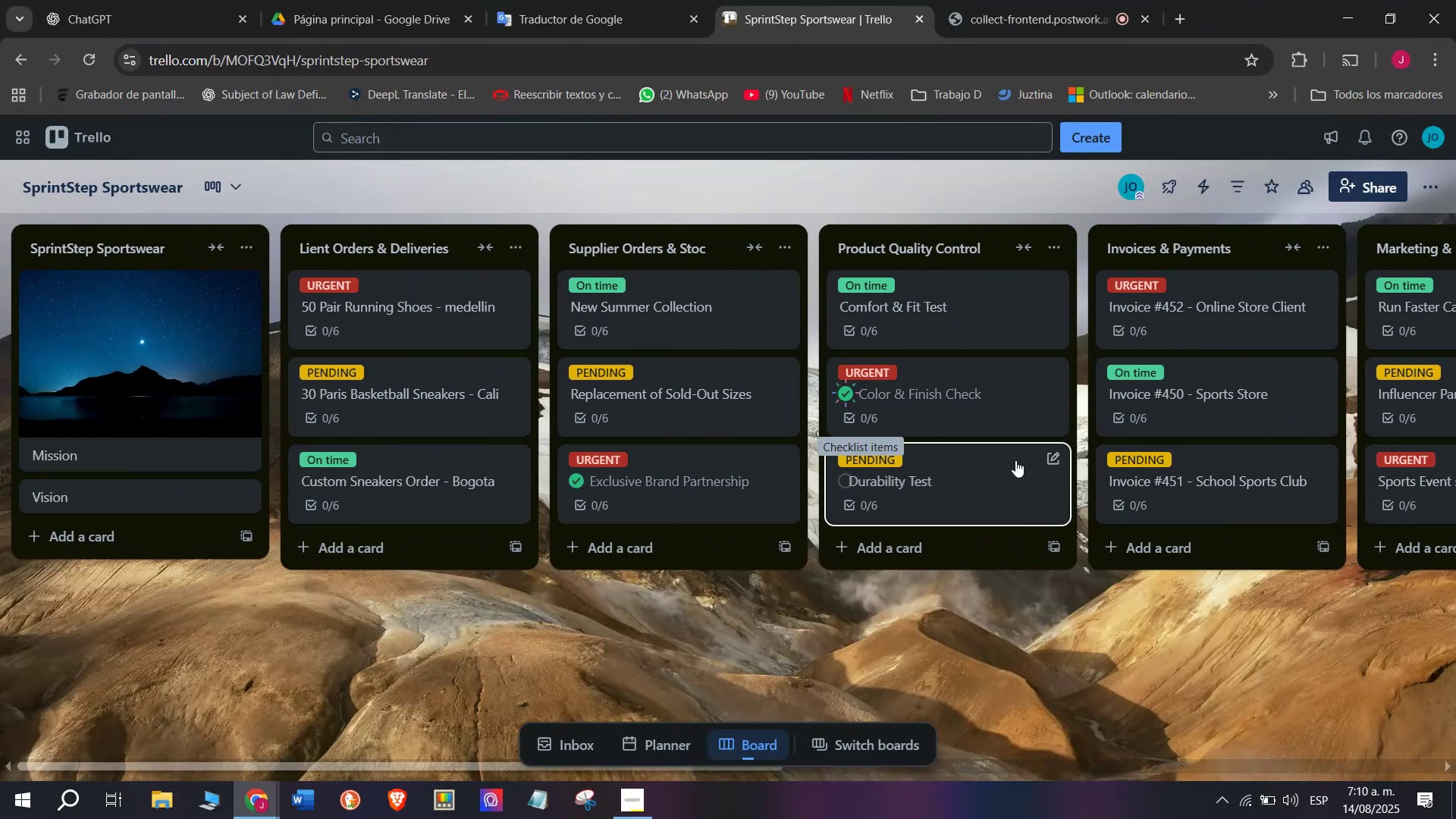 
scroll: coordinate [985, 415], scroll_direction: down, amount: 3.0
 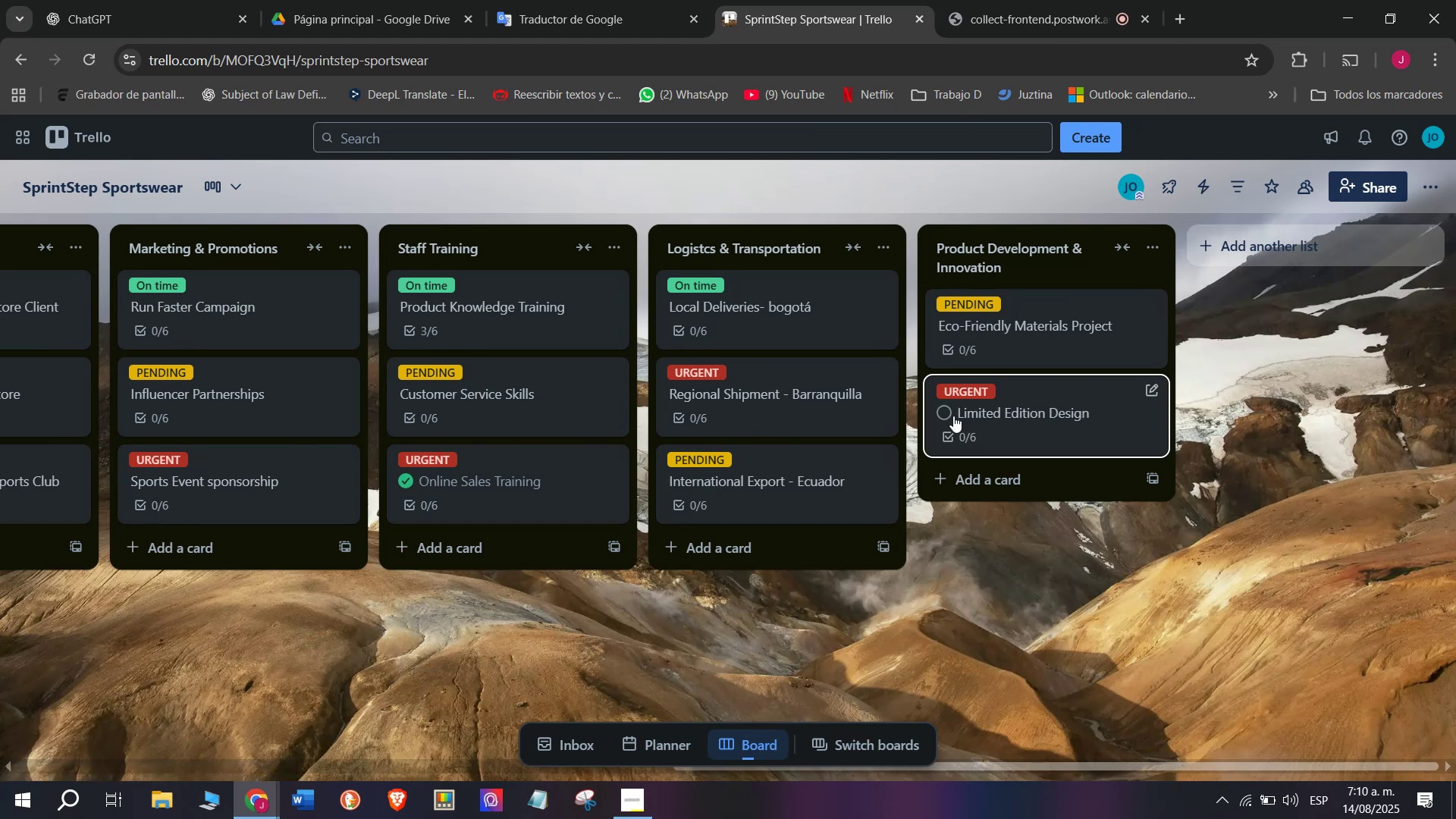 
left_click([948, 413])
 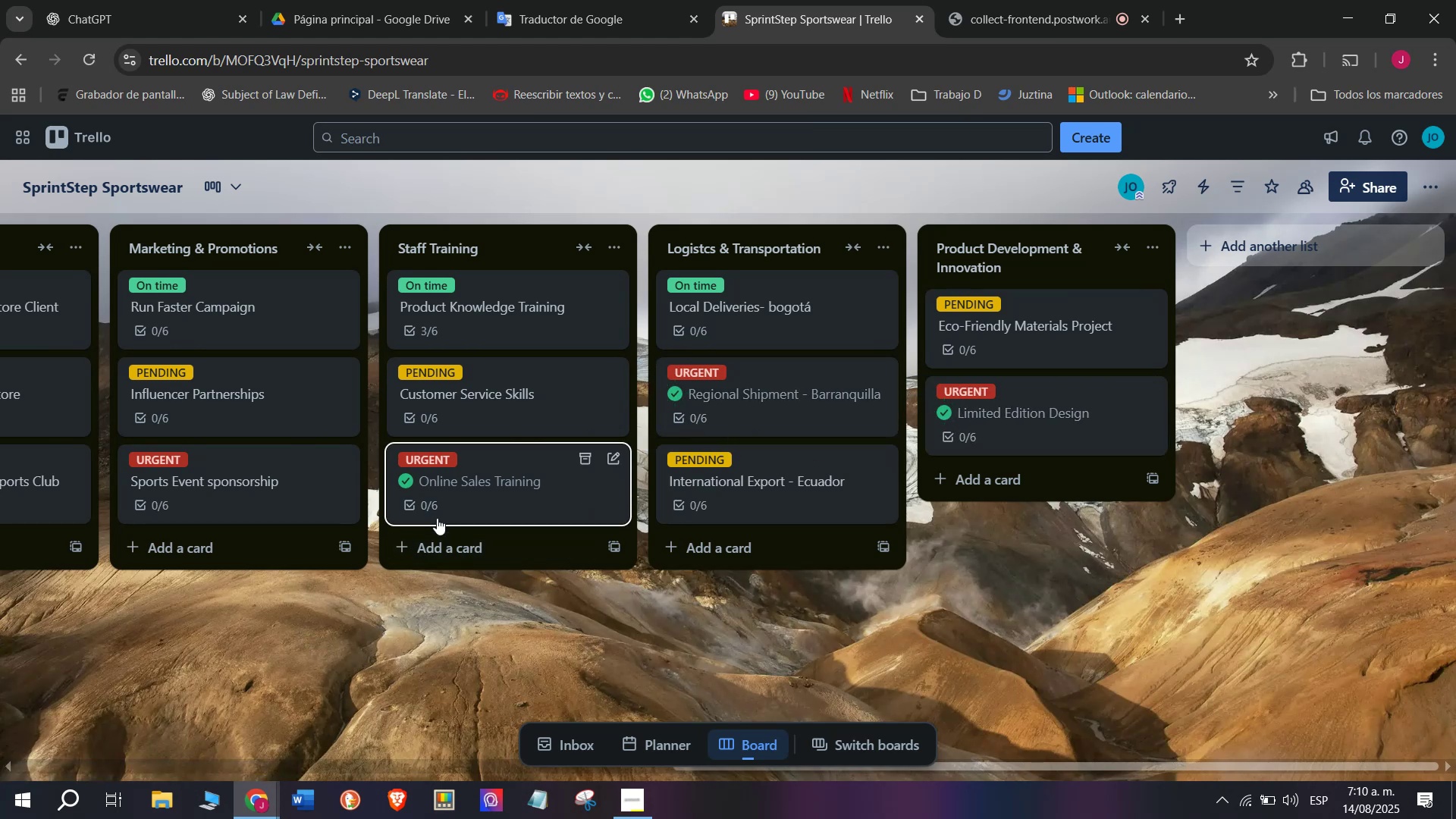 